 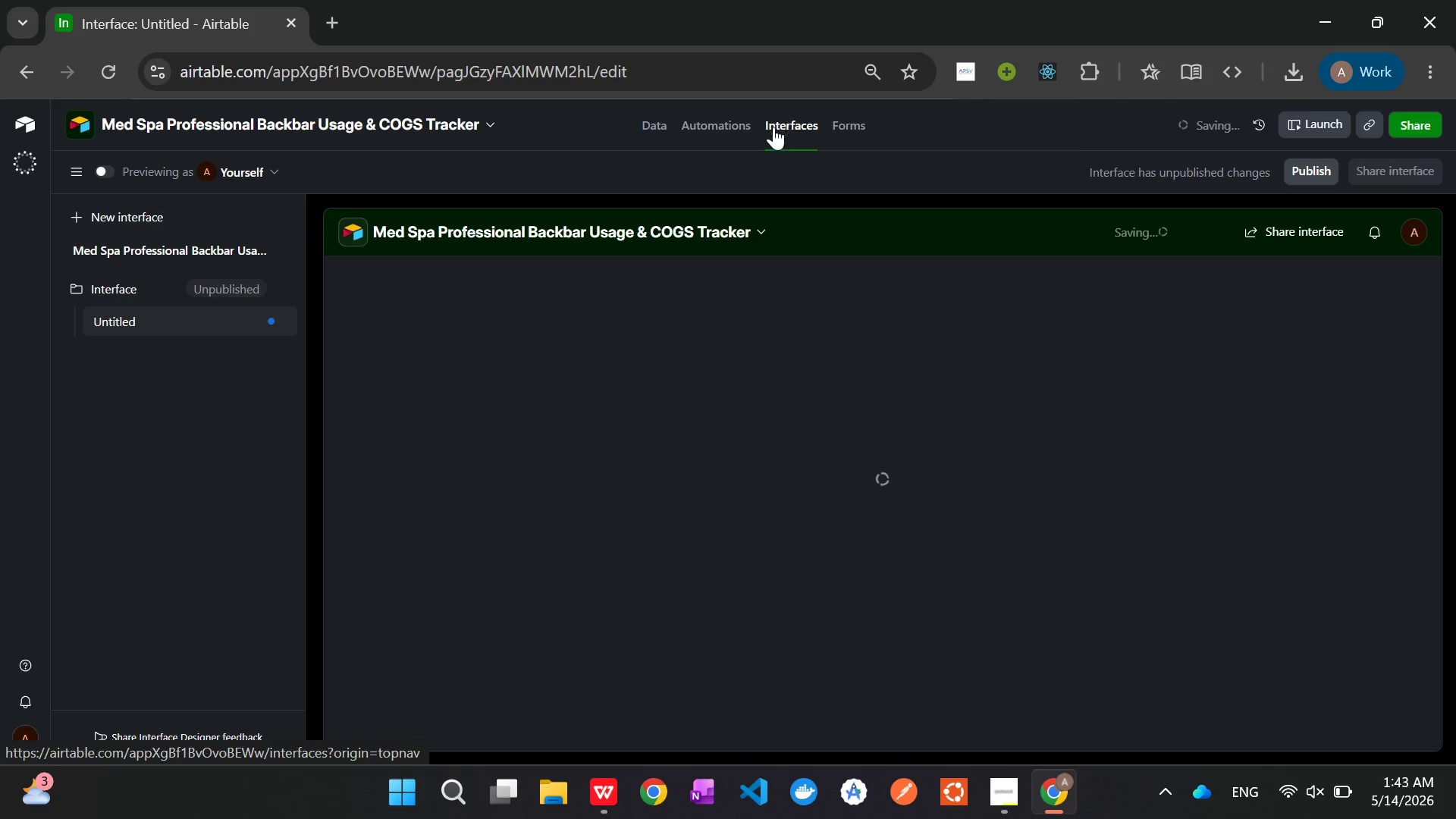 
left_click([101, 176])
 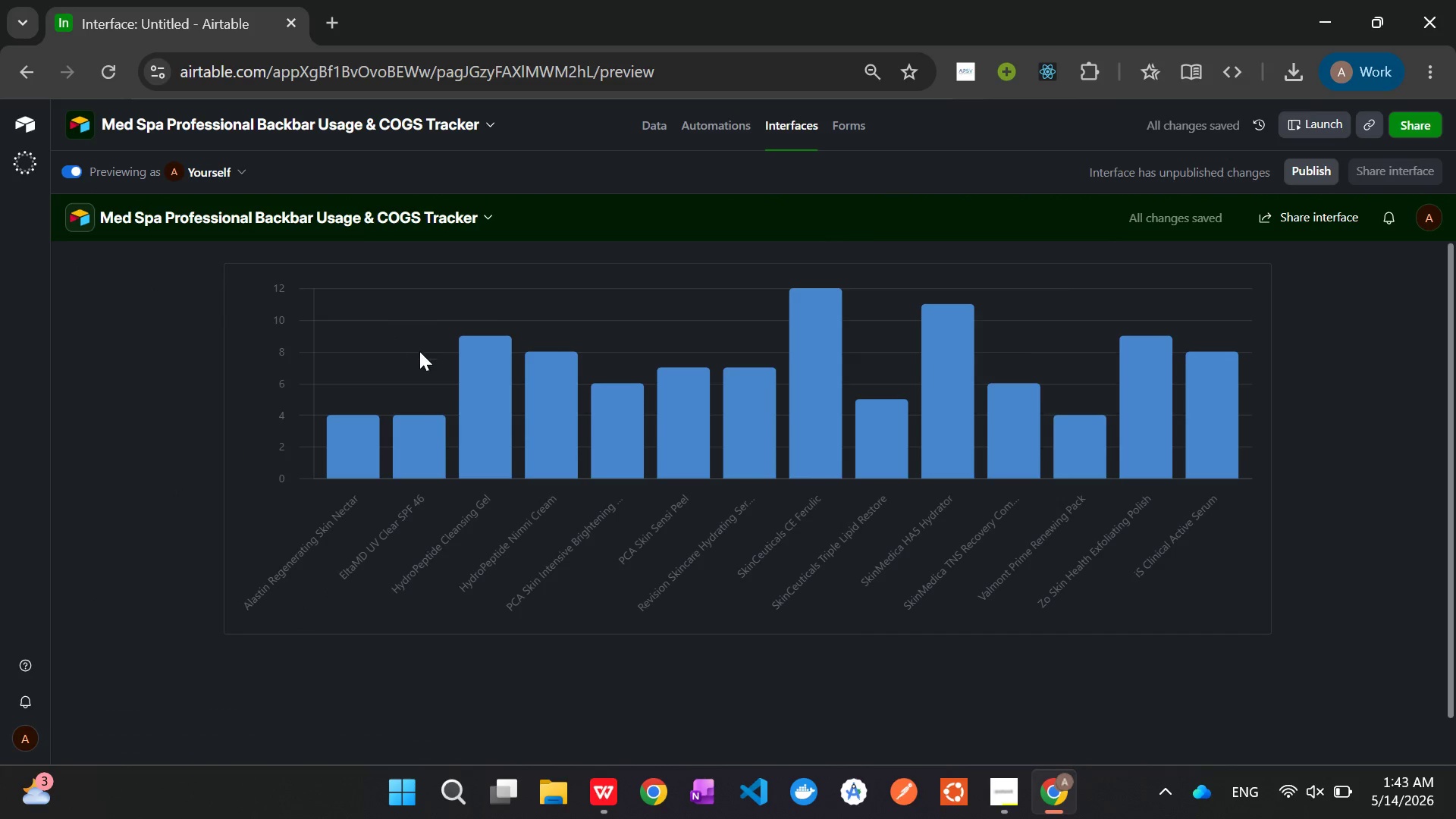 
scroll: coordinate [449, 385], scroll_direction: up, amount: 4.0
 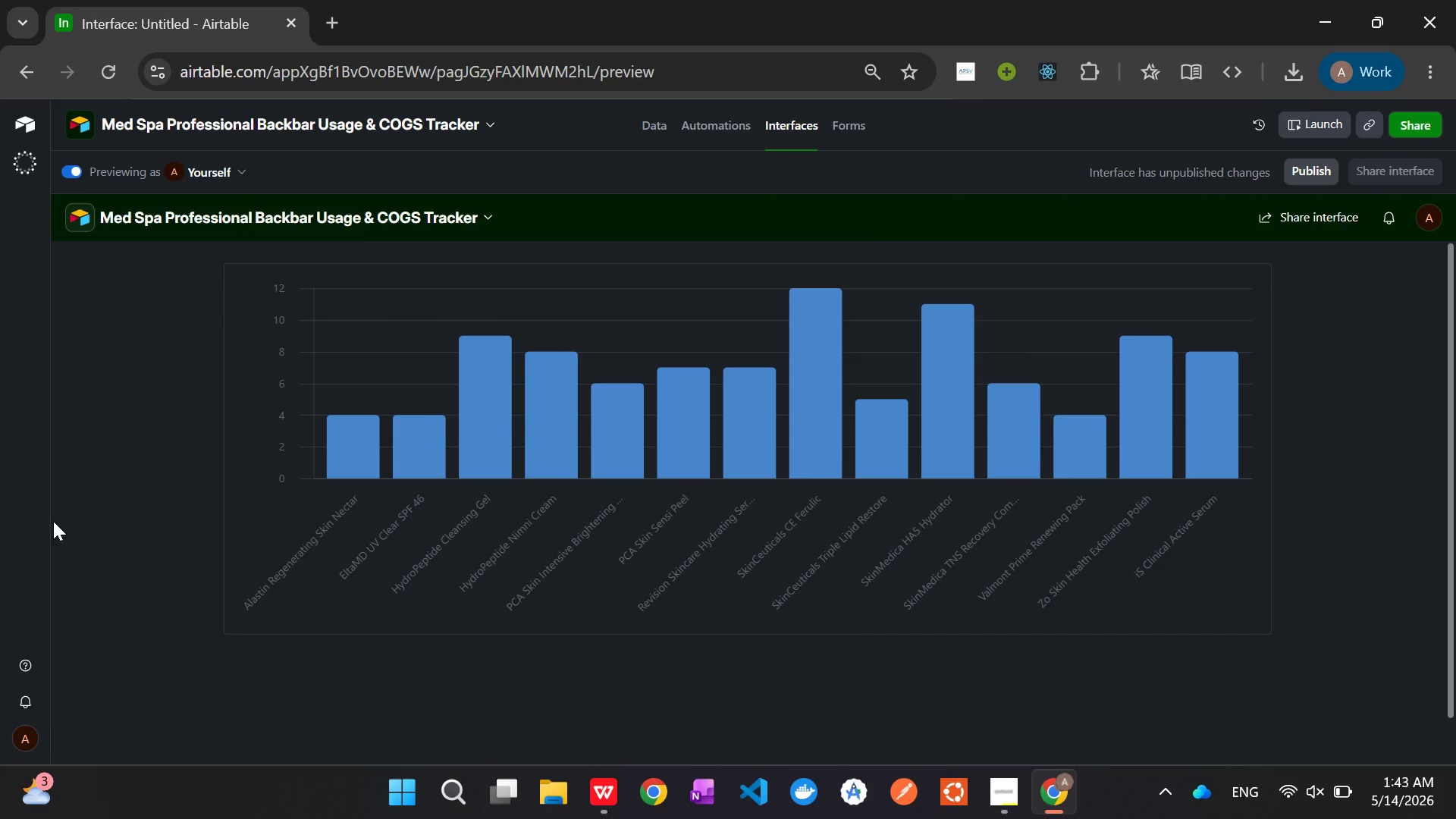 
key(Meta+Shift+S)
 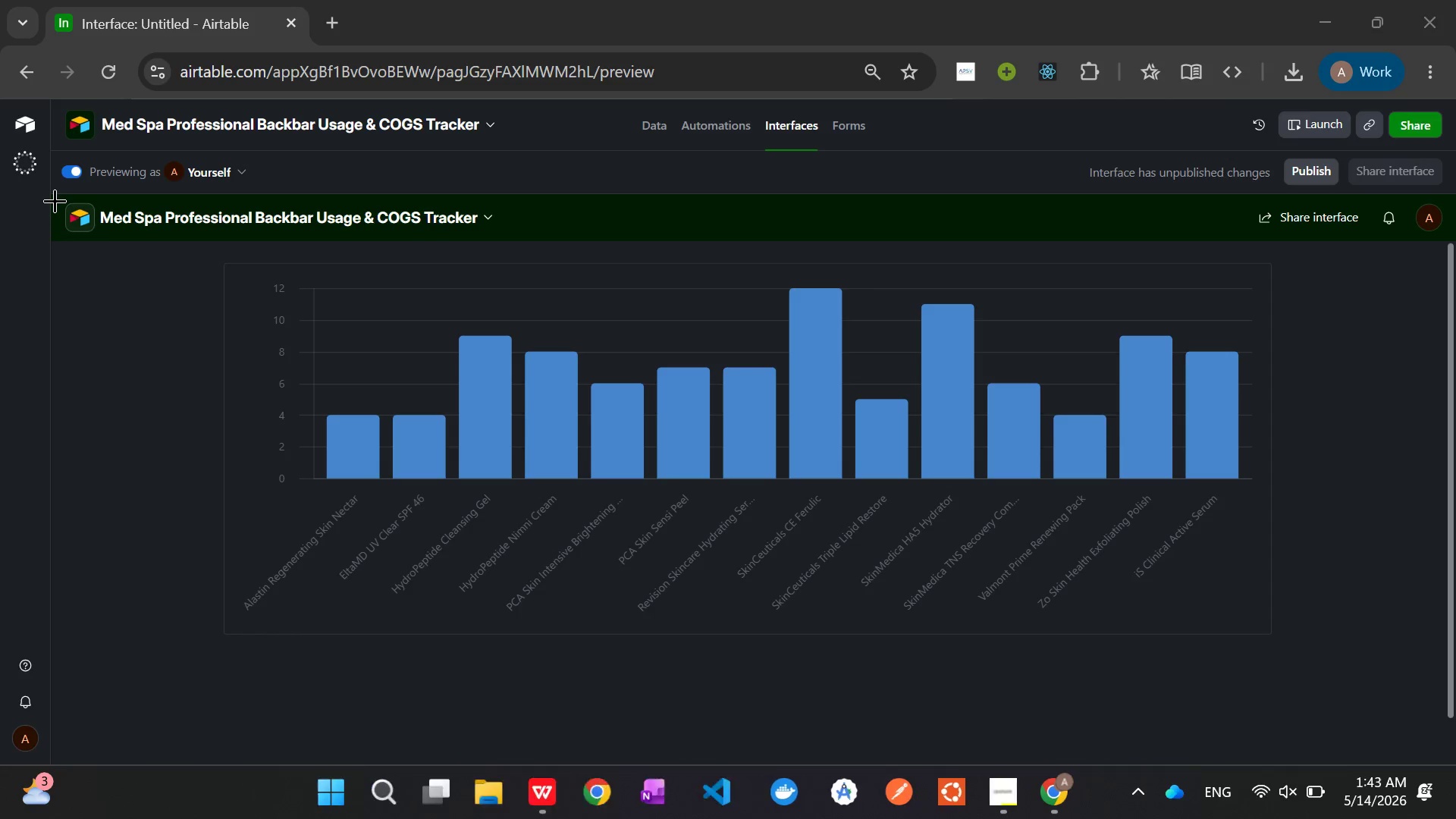 
wait(7.62)
 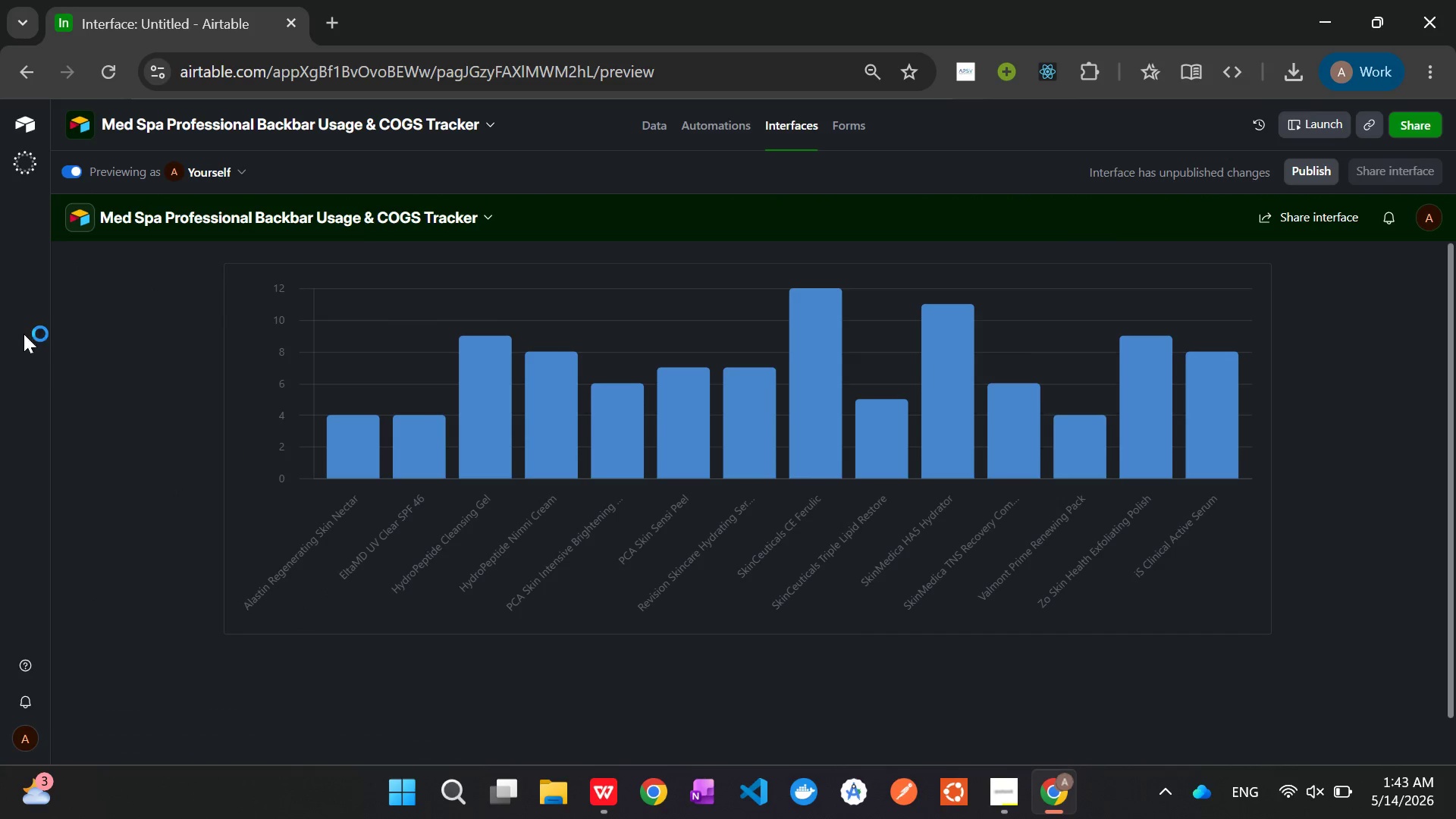 
left_click_drag(start_coordinate=[51, 196], to_coordinate=[1455, 765])
 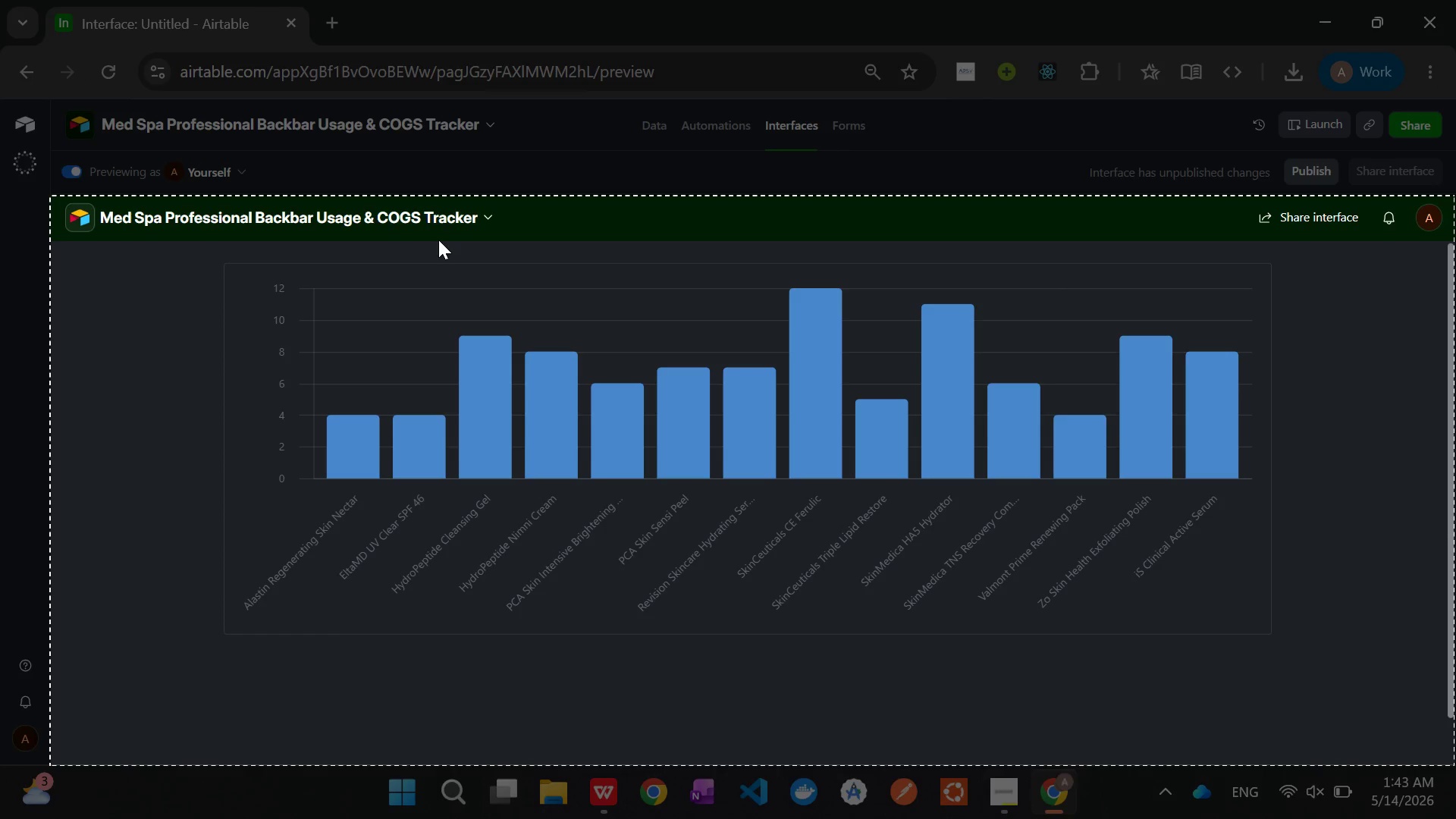 
wait(15.98)
 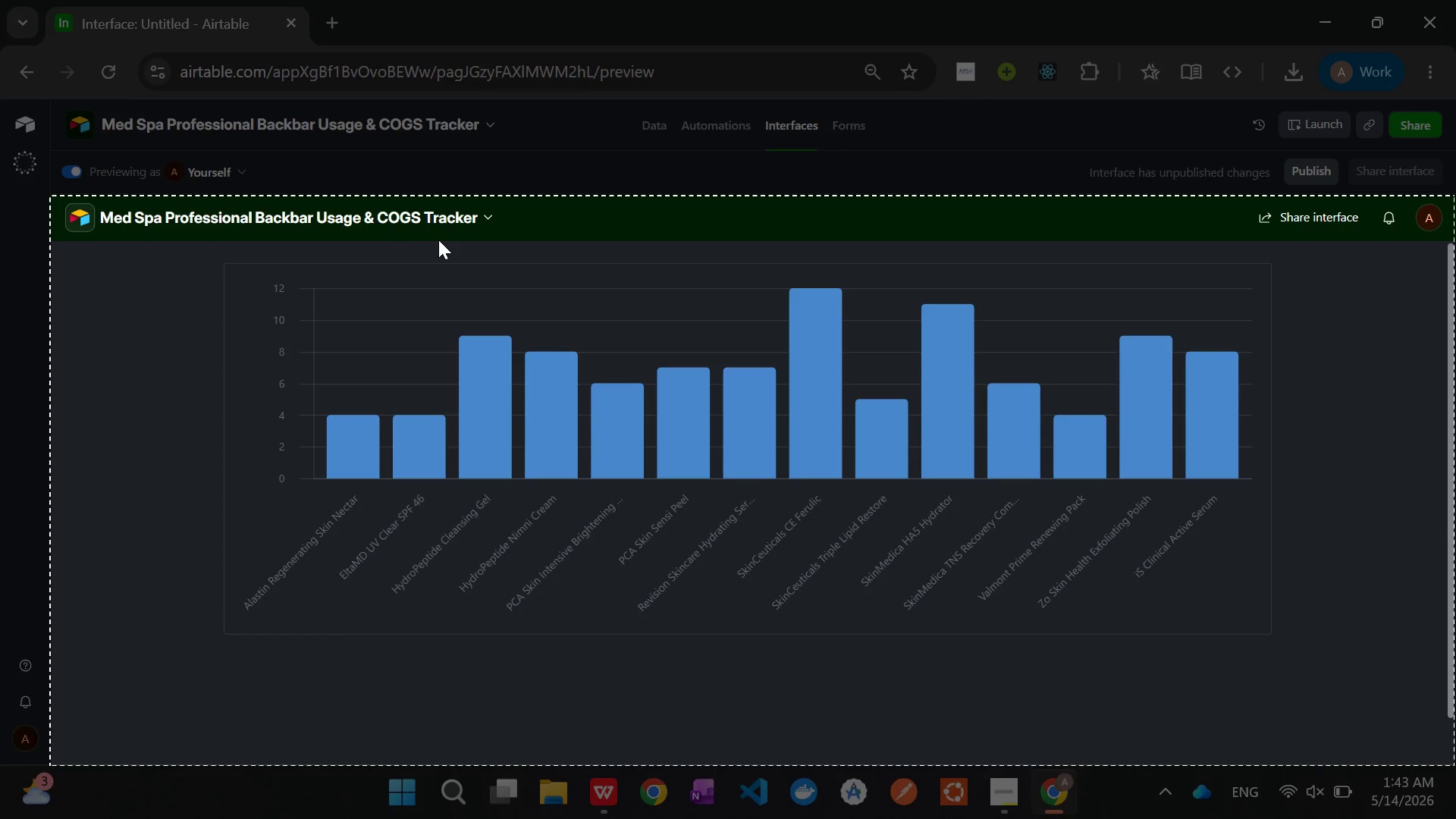 
left_click([505, 146])
 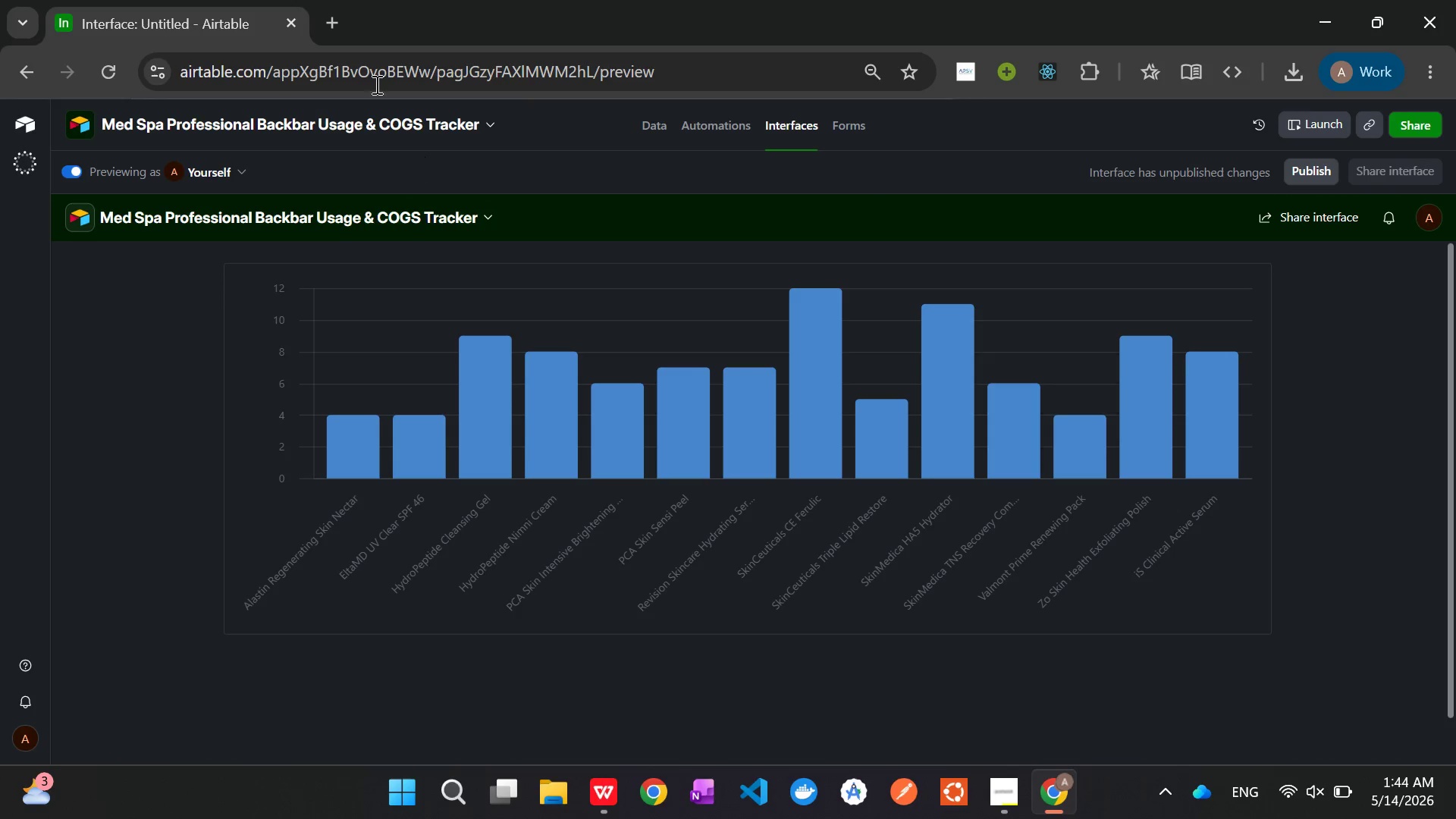 
left_click([335, 17])
 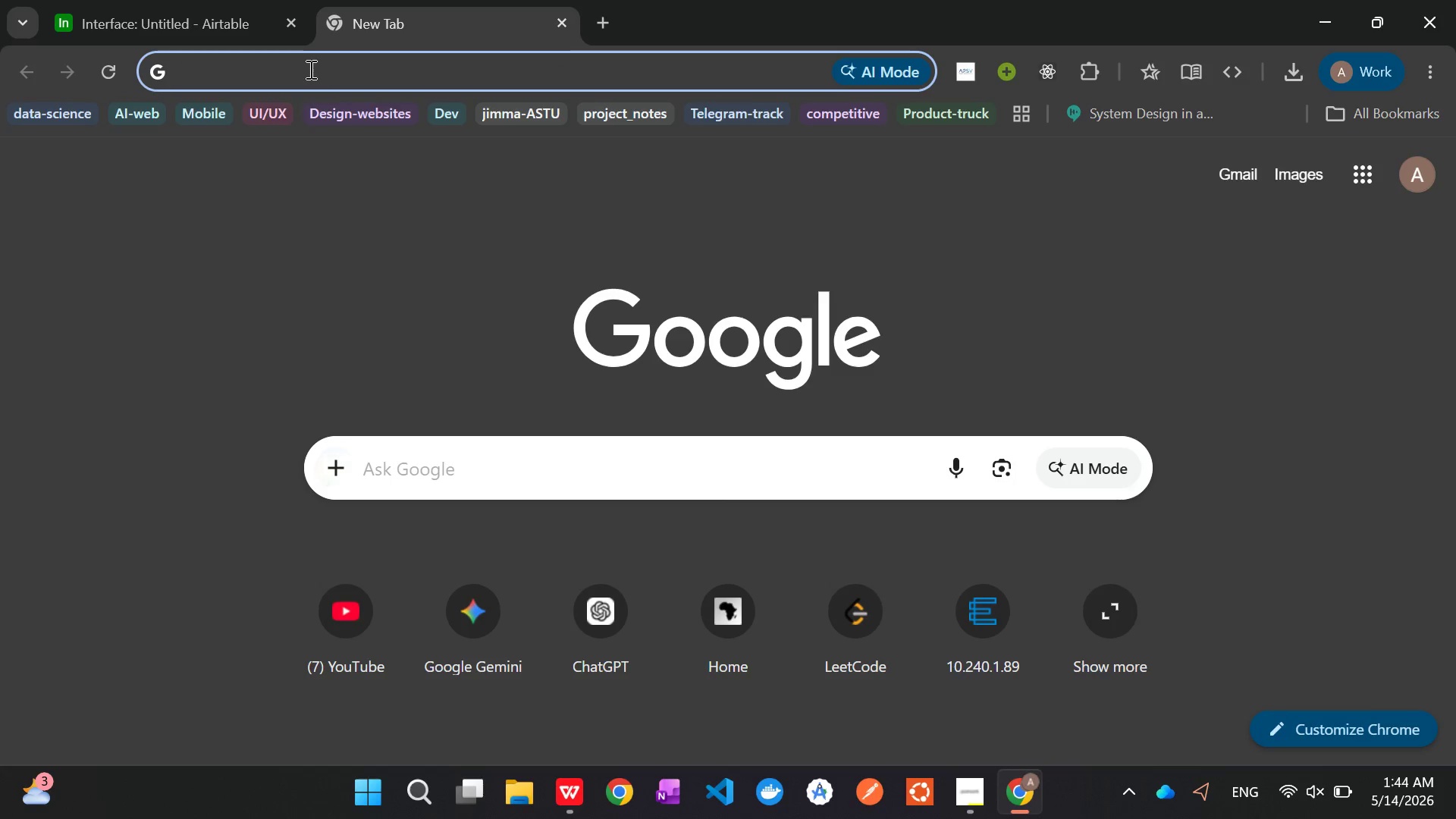 
type(do)
 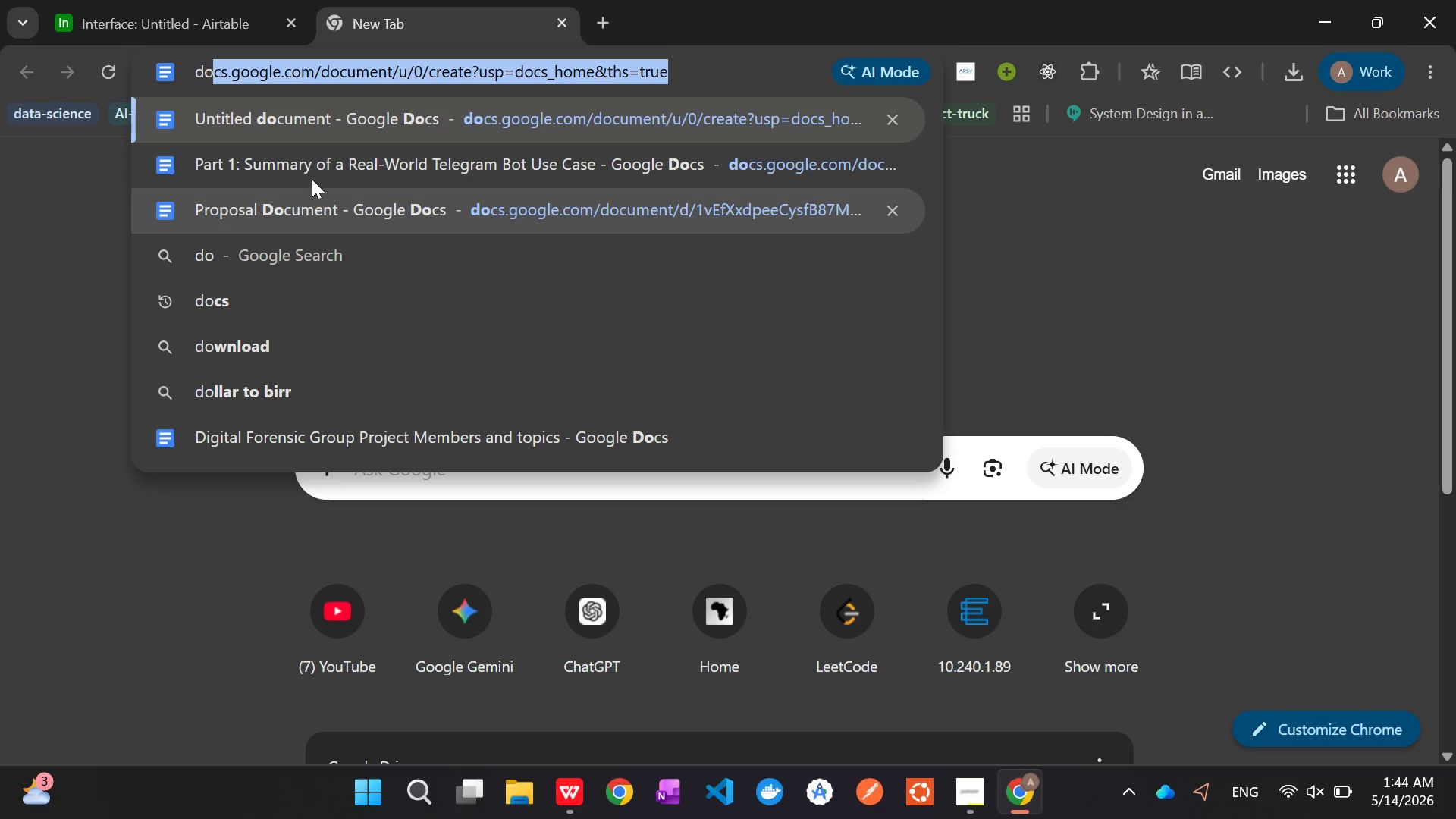 
left_click([301, 105])
 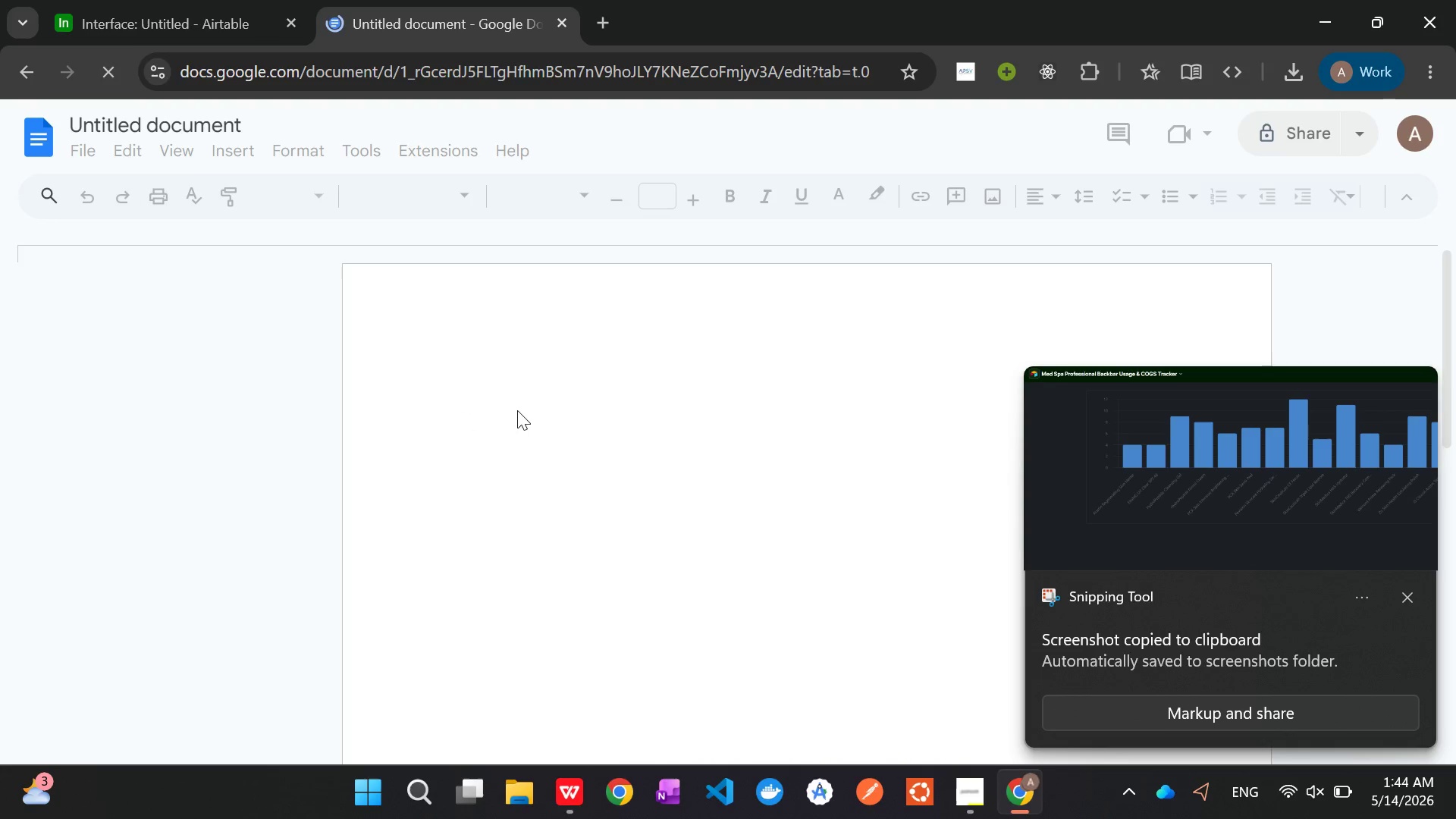 
wait(6.92)
 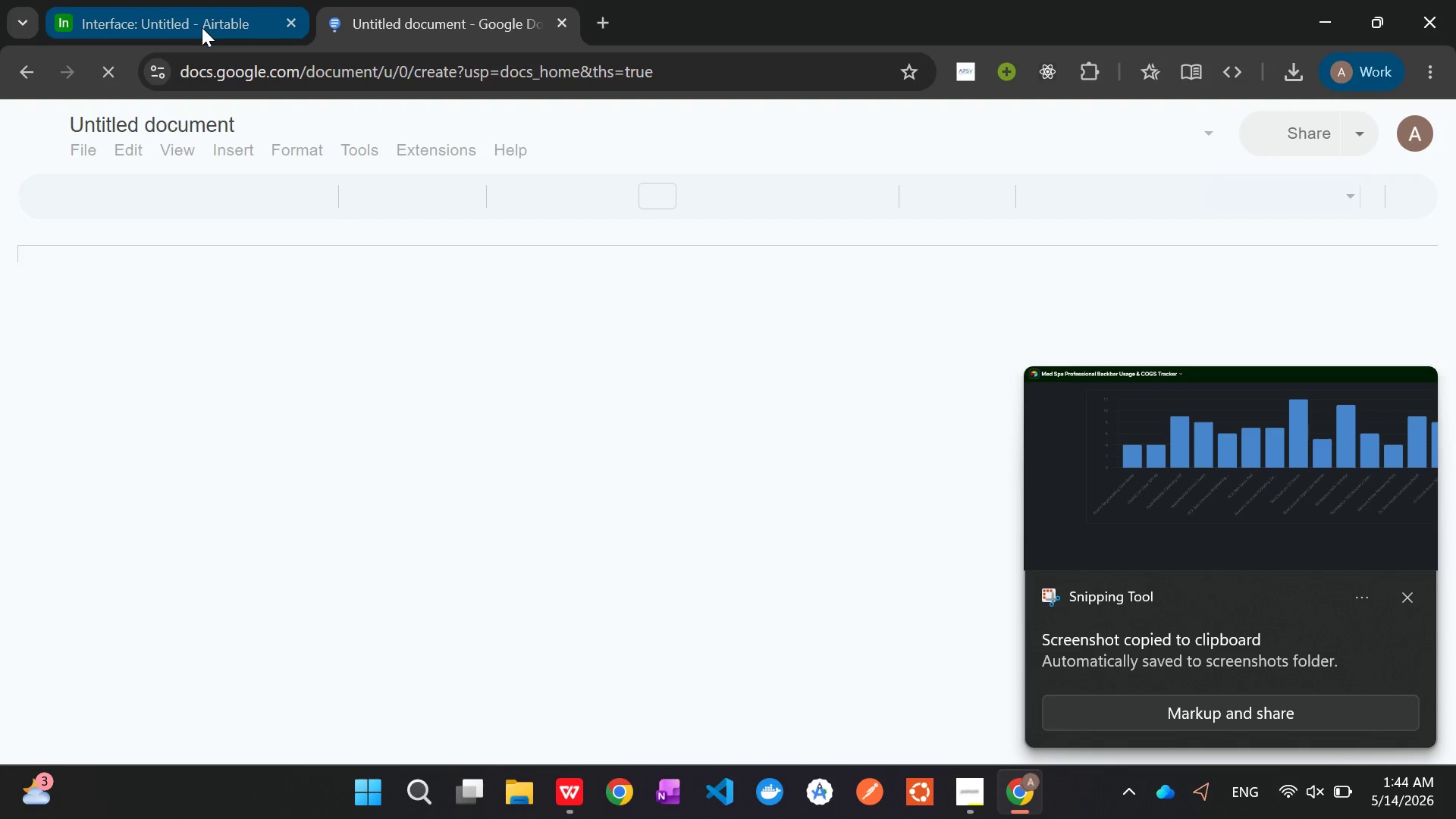 
left_click([469, 400])
 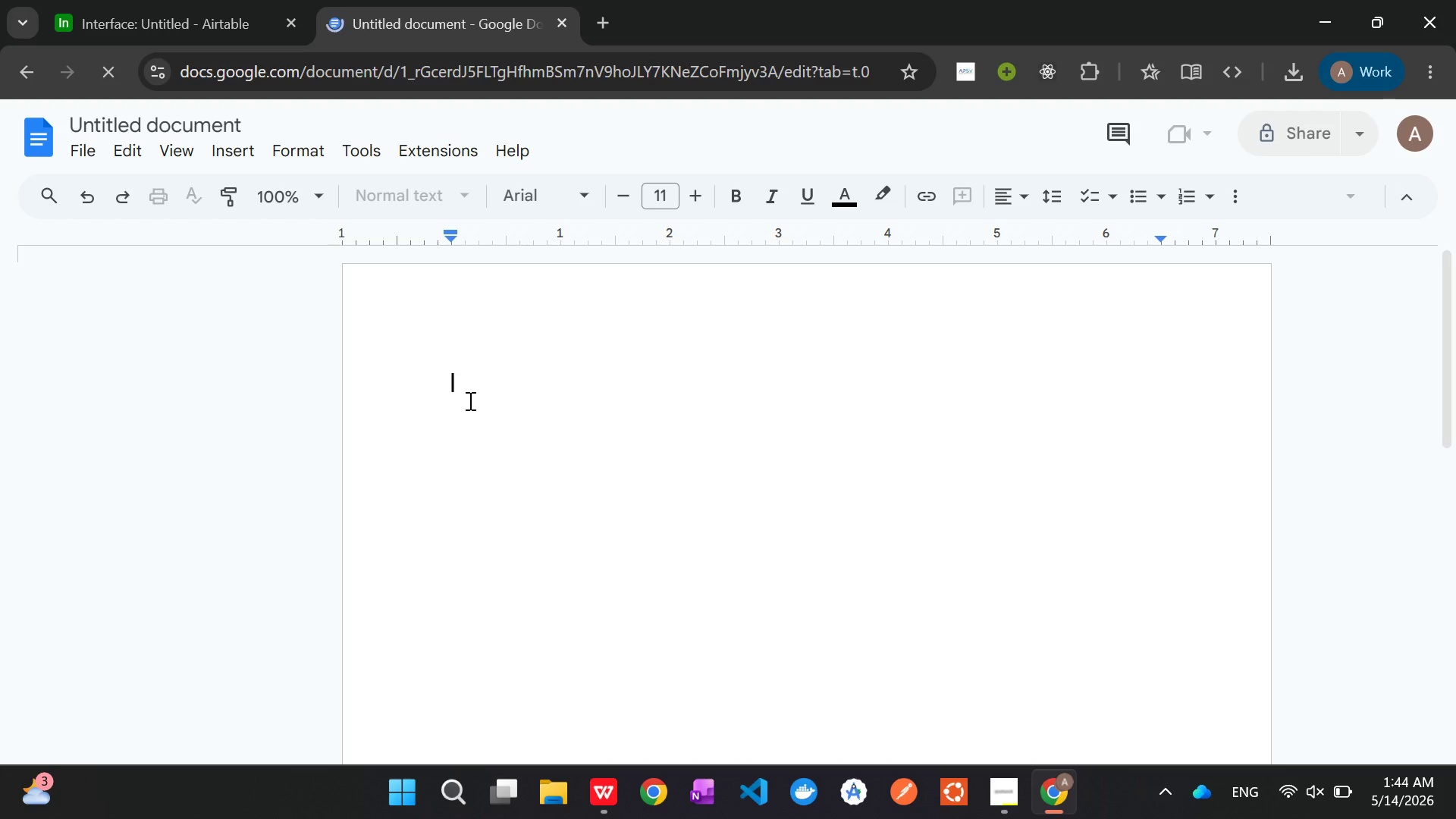 
hold_key(key=ControlLeft, duration=1.39)
 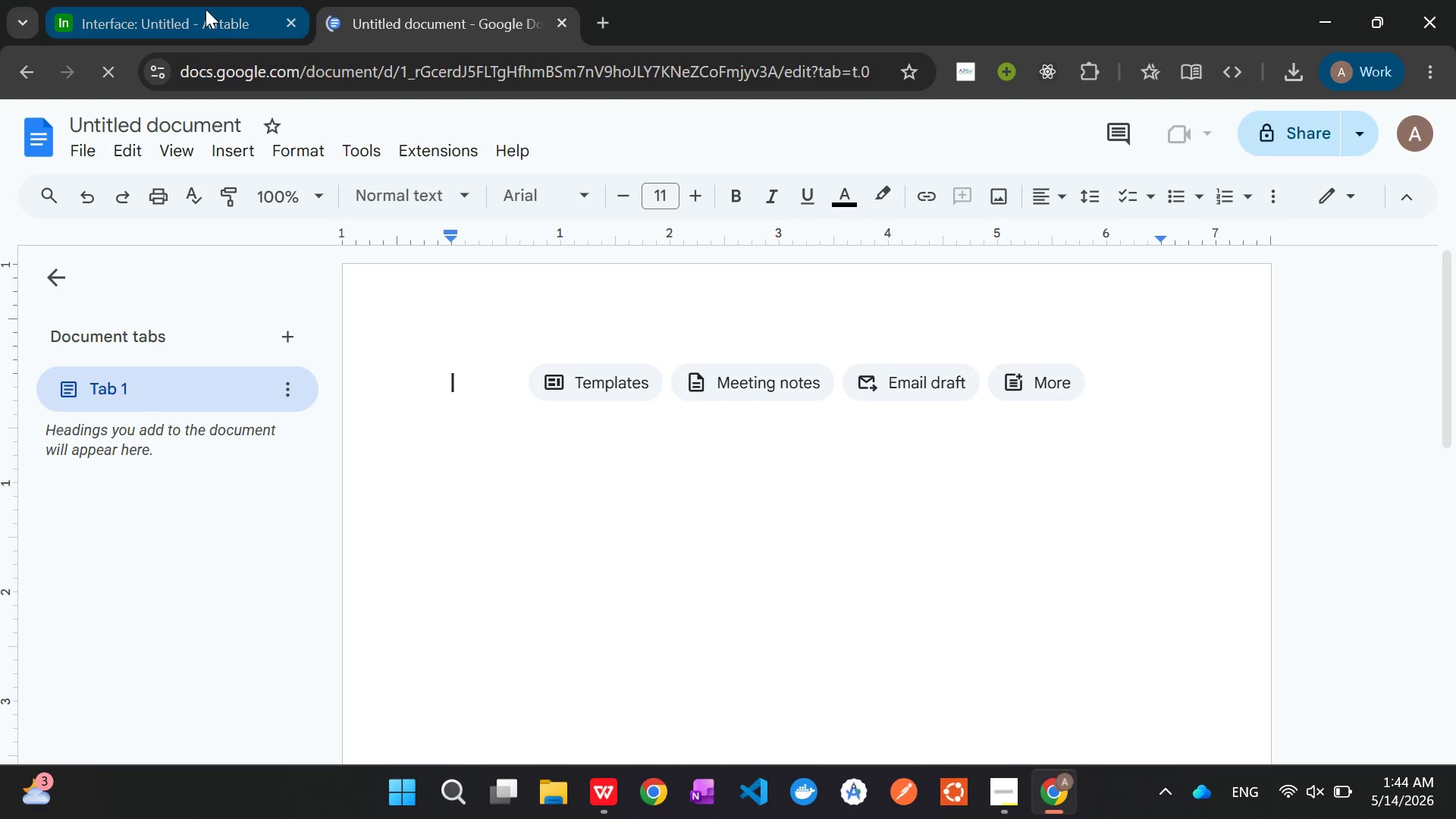 
left_click([469, 413])
 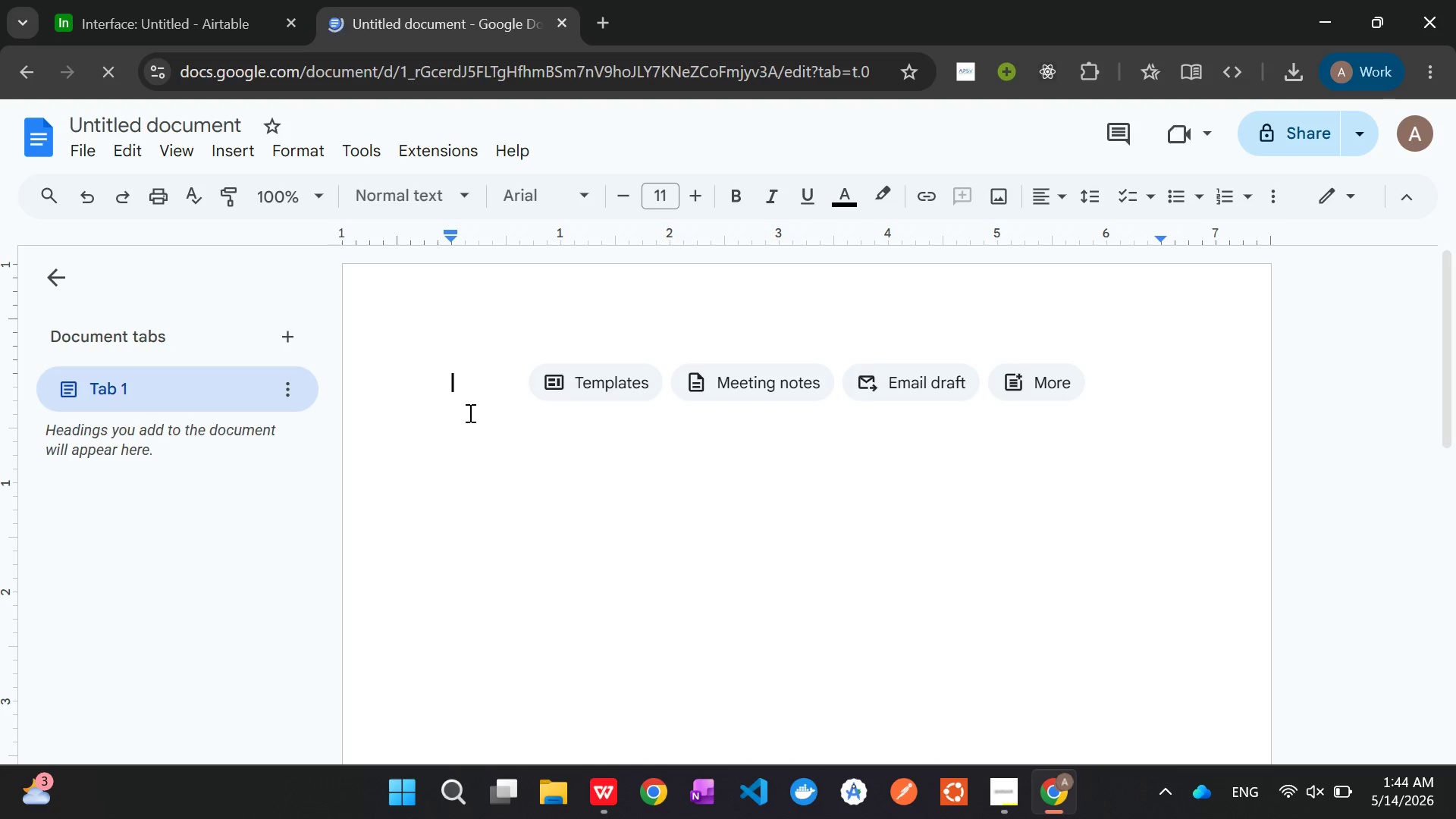 
key(Control+V)
 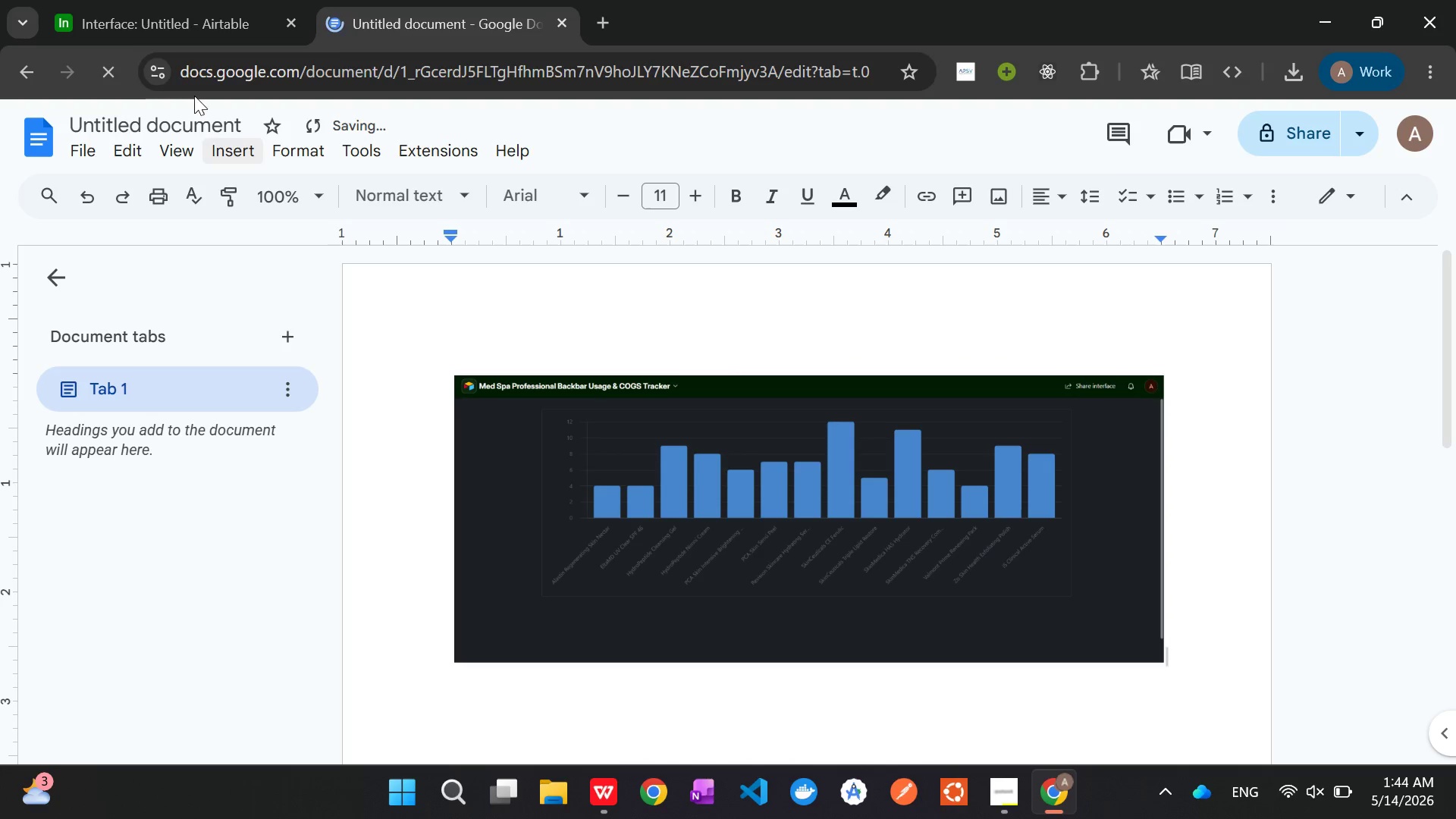 
left_click([151, 0])
 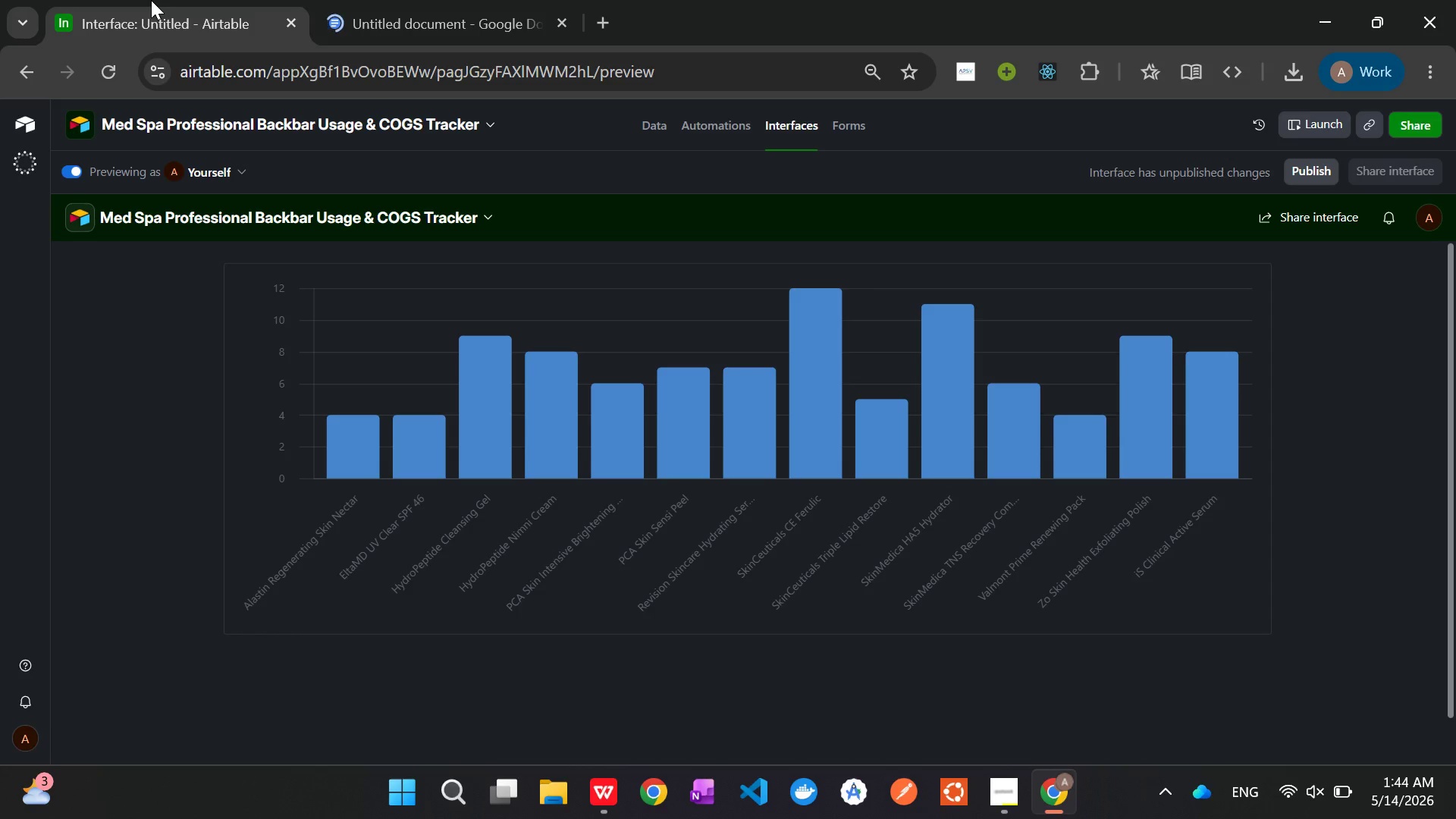 
left_click([483, 0])
 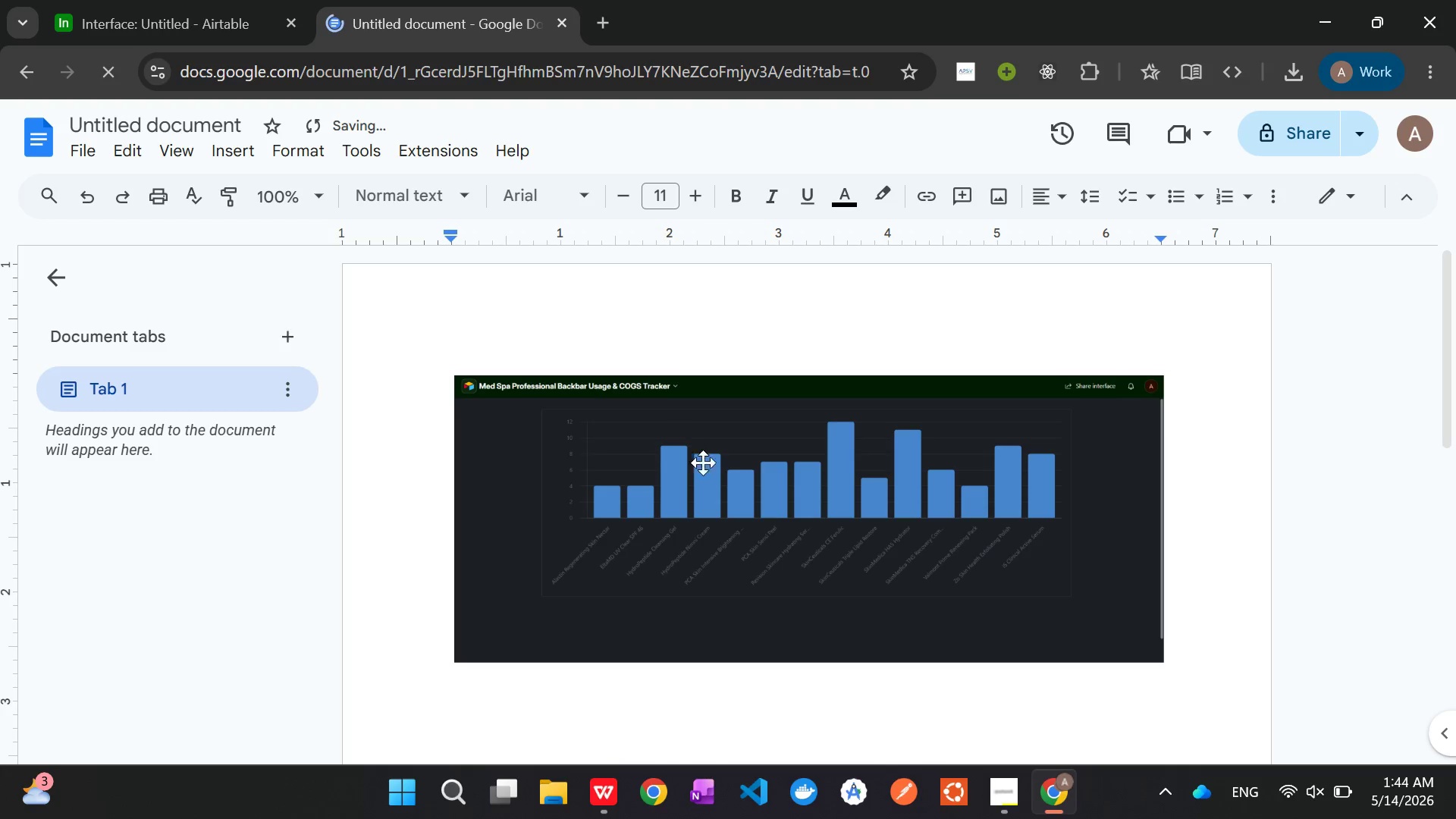 
left_click([719, 476])
 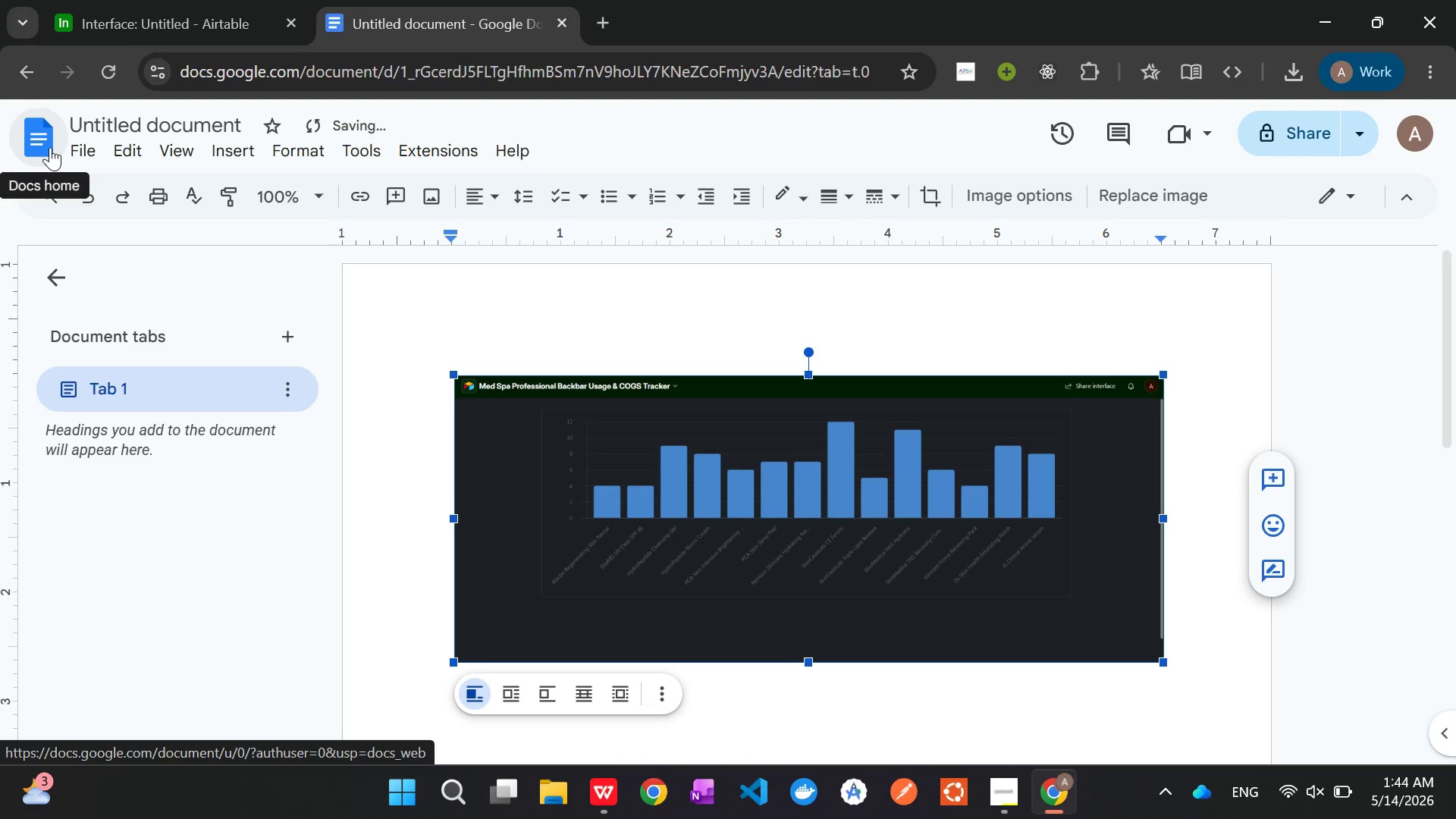 
left_click([82, 144])
 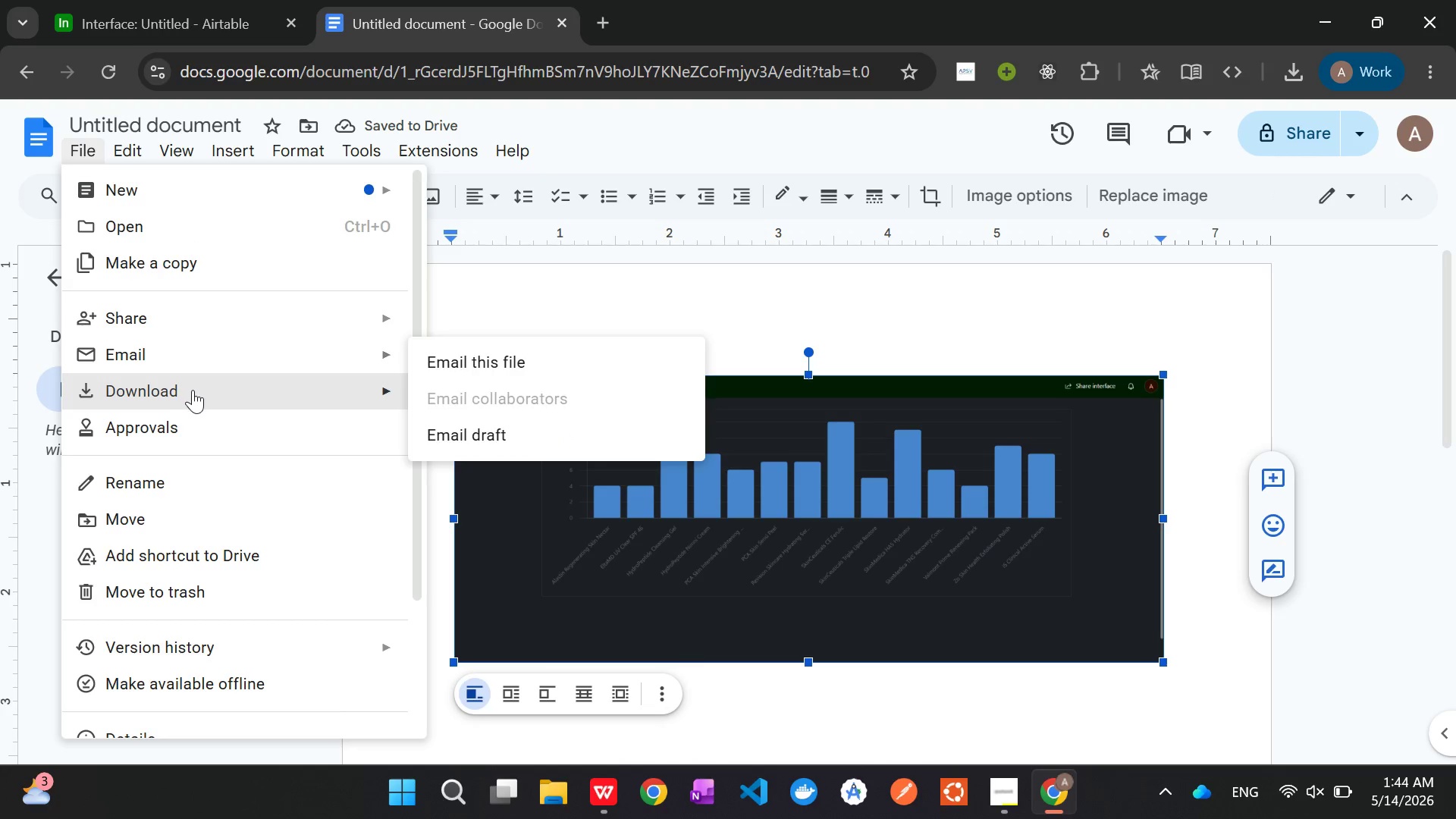 
left_click_drag(start_coordinate=[497, 455], to_coordinate=[499, 441])
 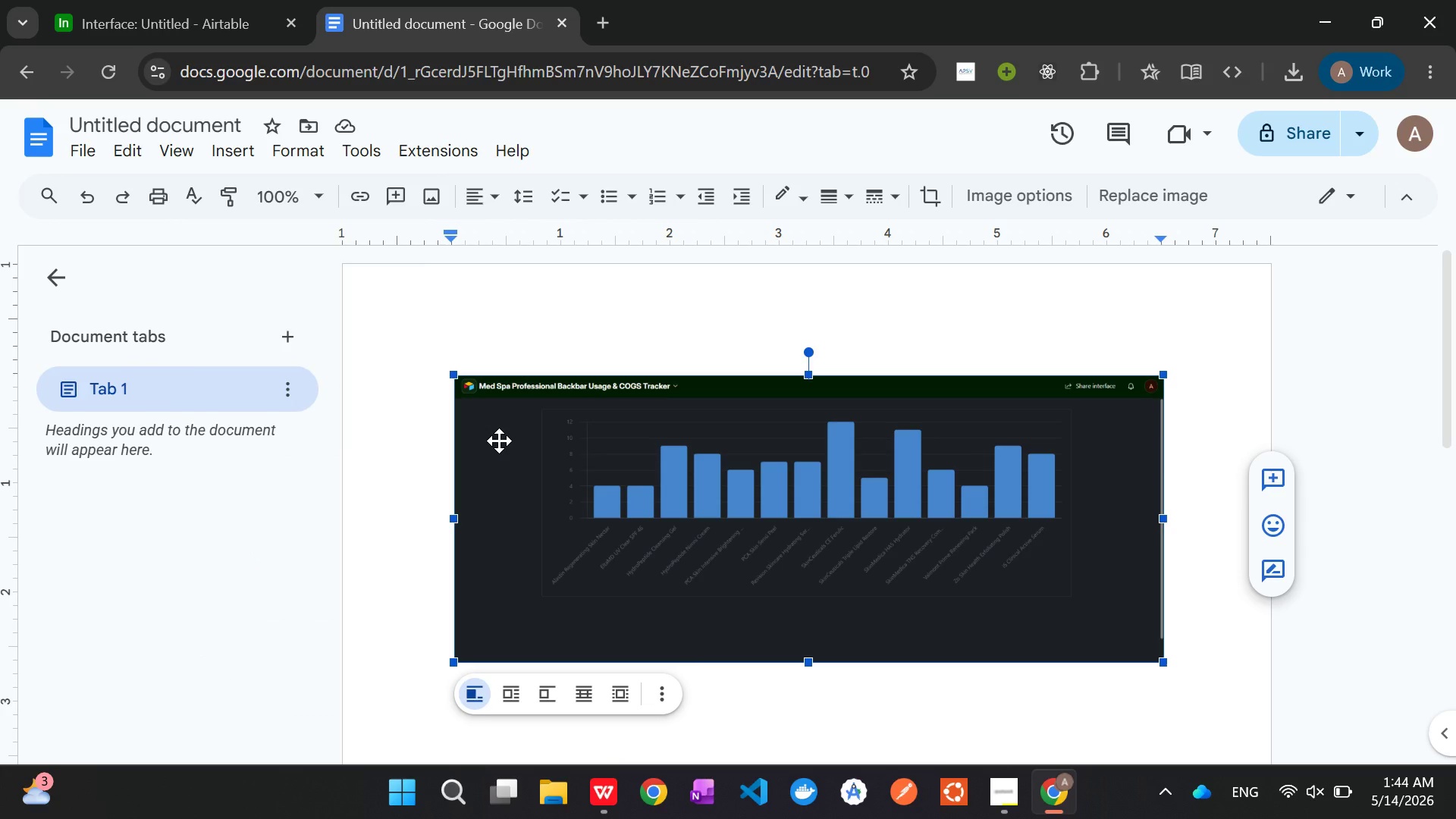 
left_click([499, 441])
 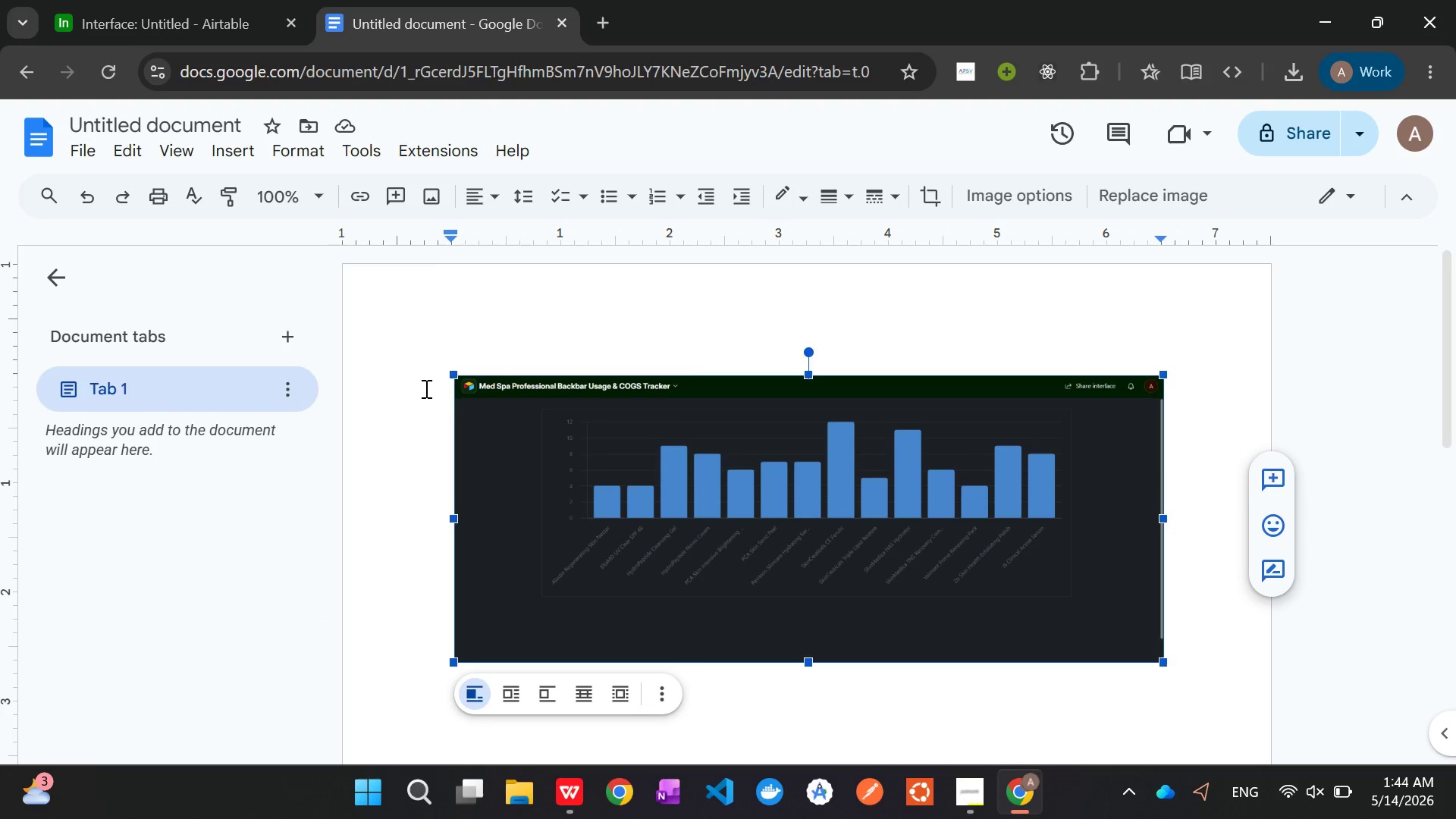 
left_click([417, 382])
 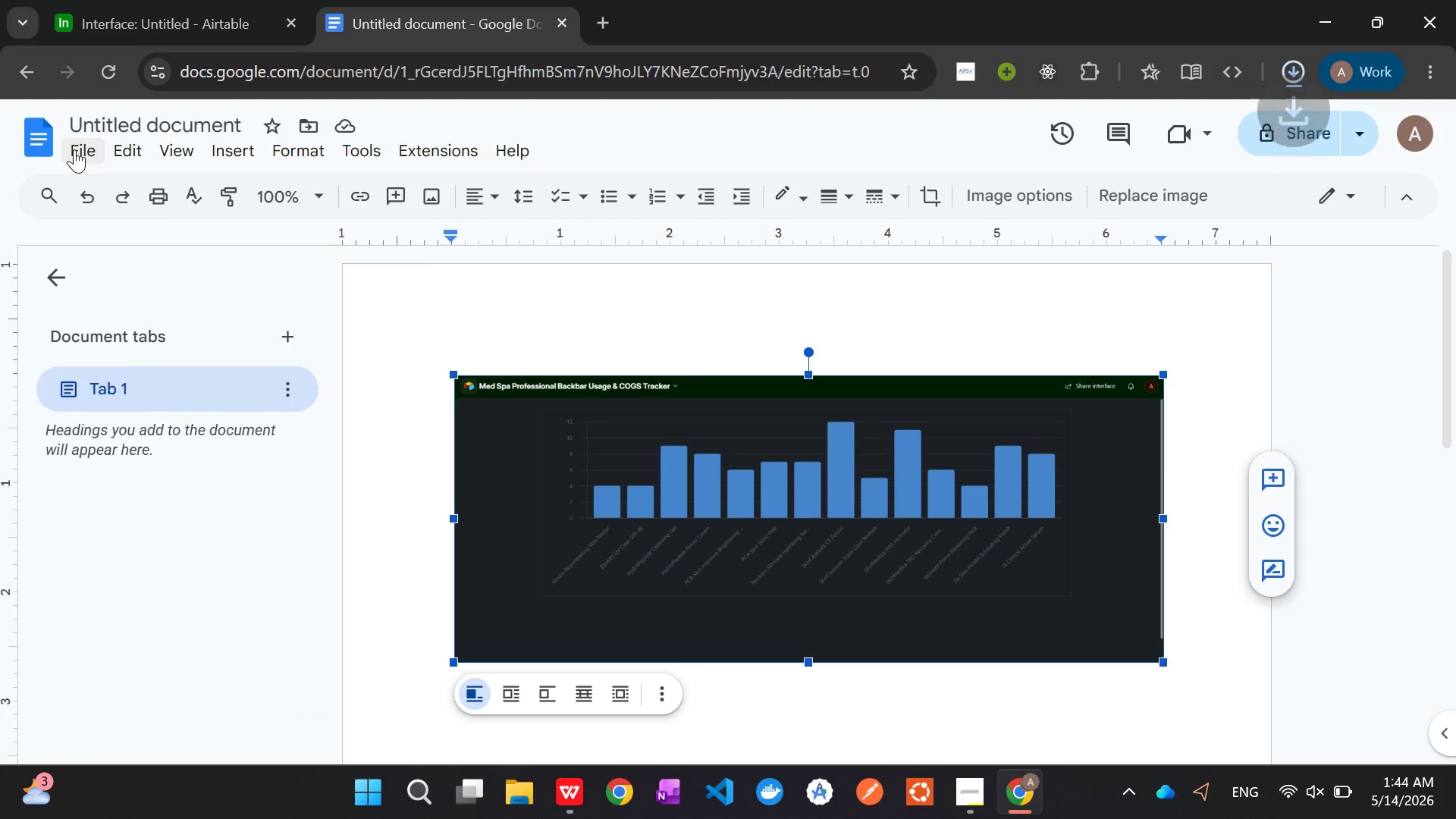 
left_click([74, 149])
 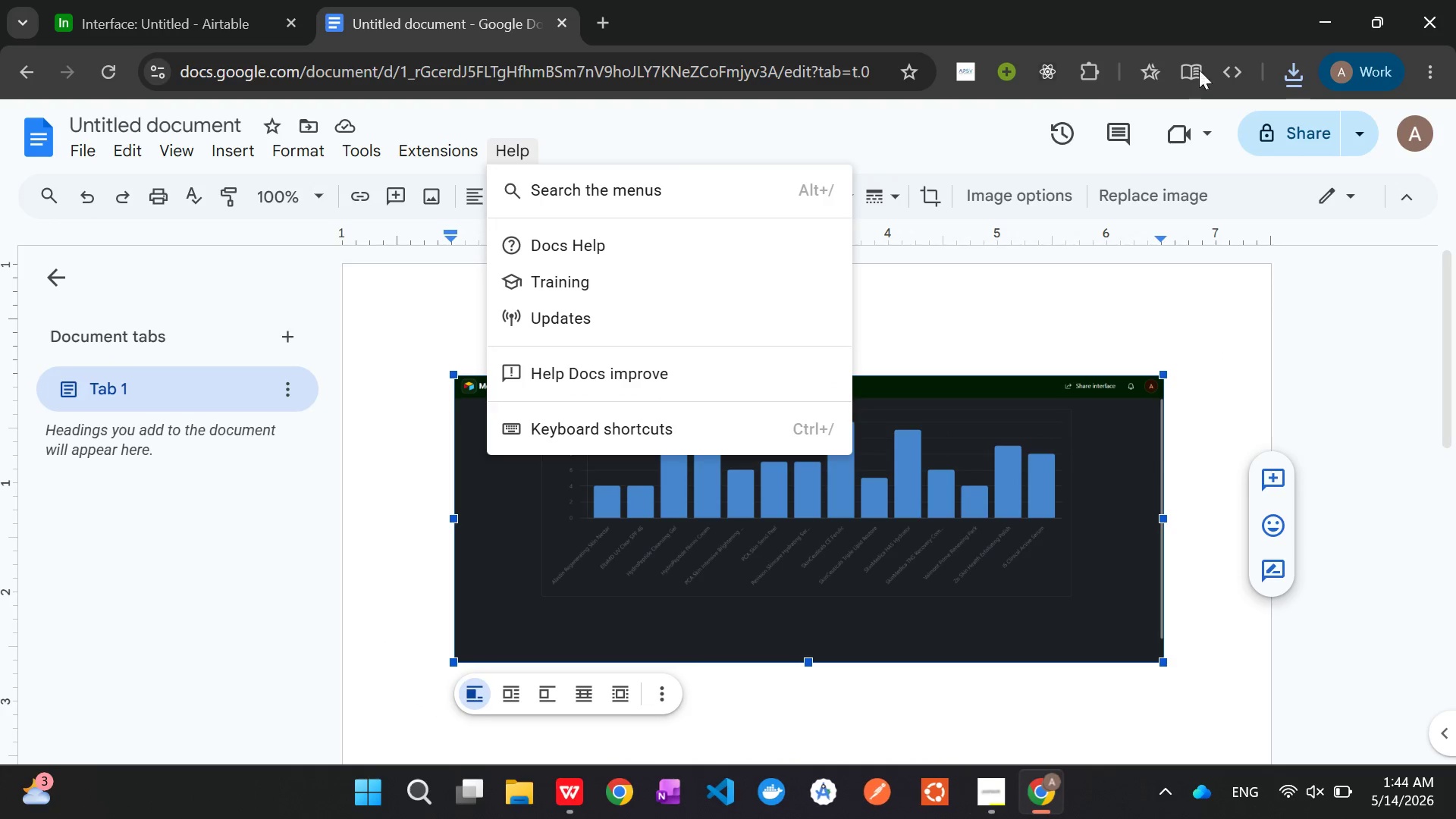 
left_click([1296, 77])
 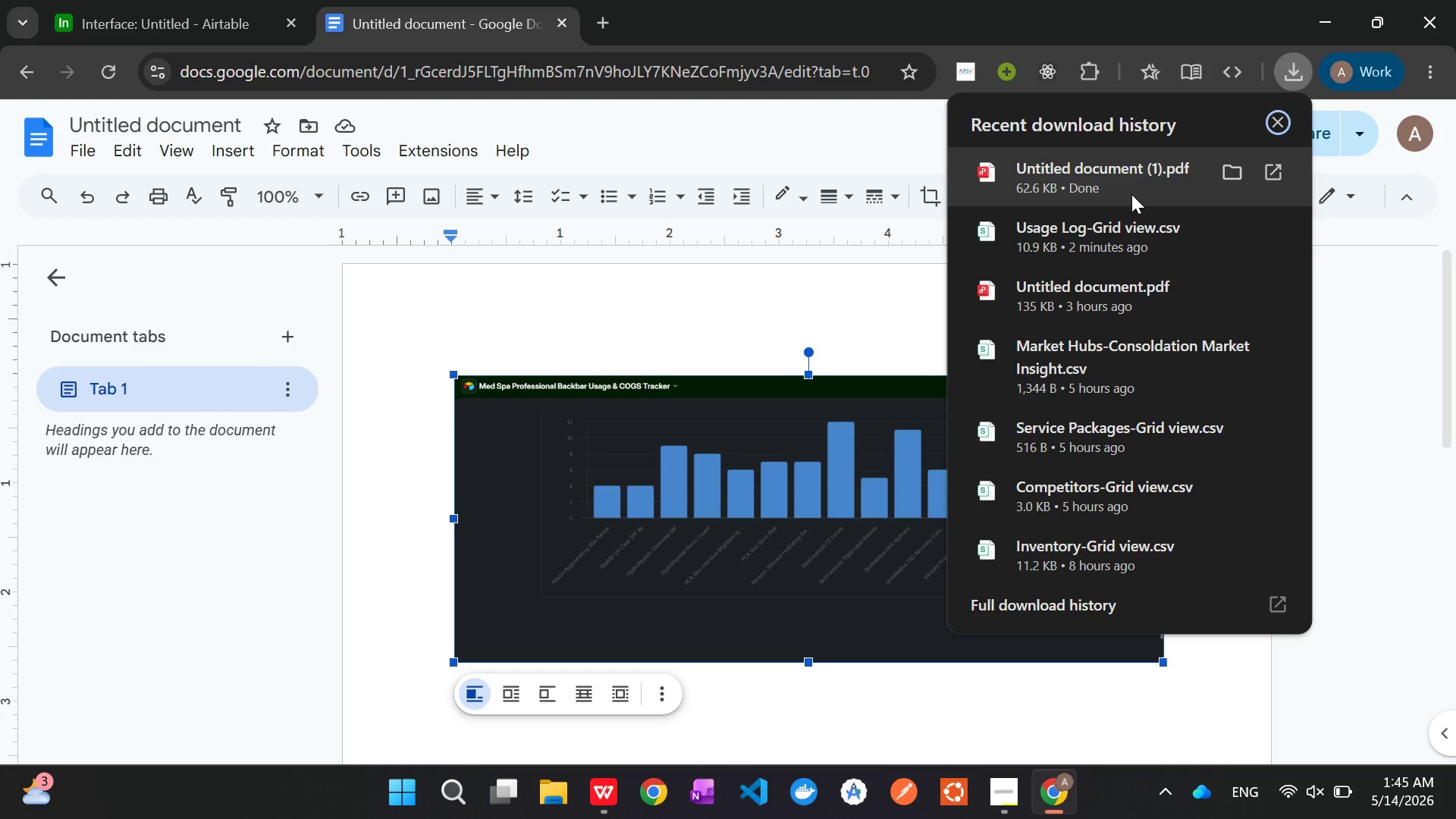 
left_click([403, 369])
 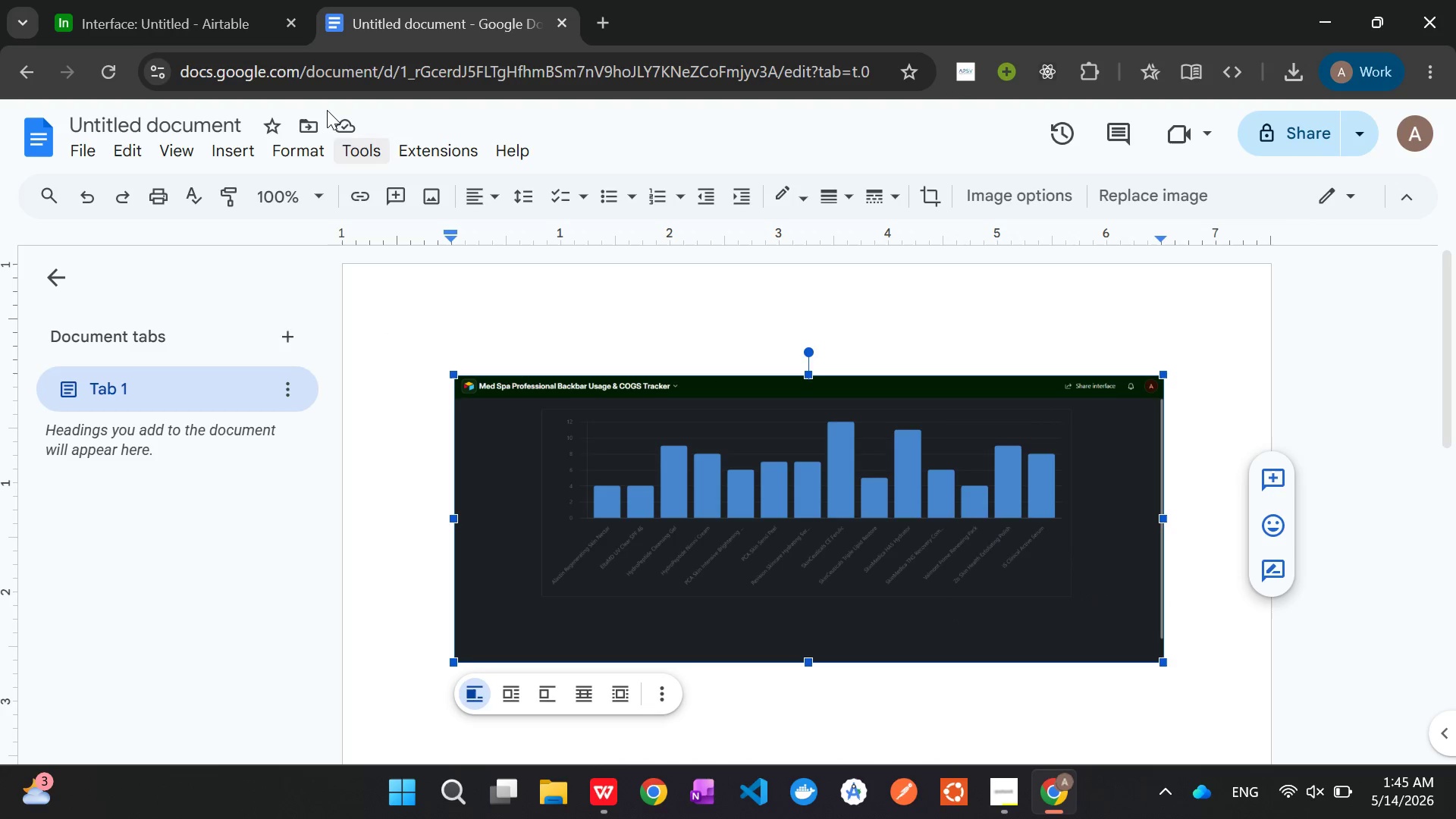 
left_click([116, 0])
 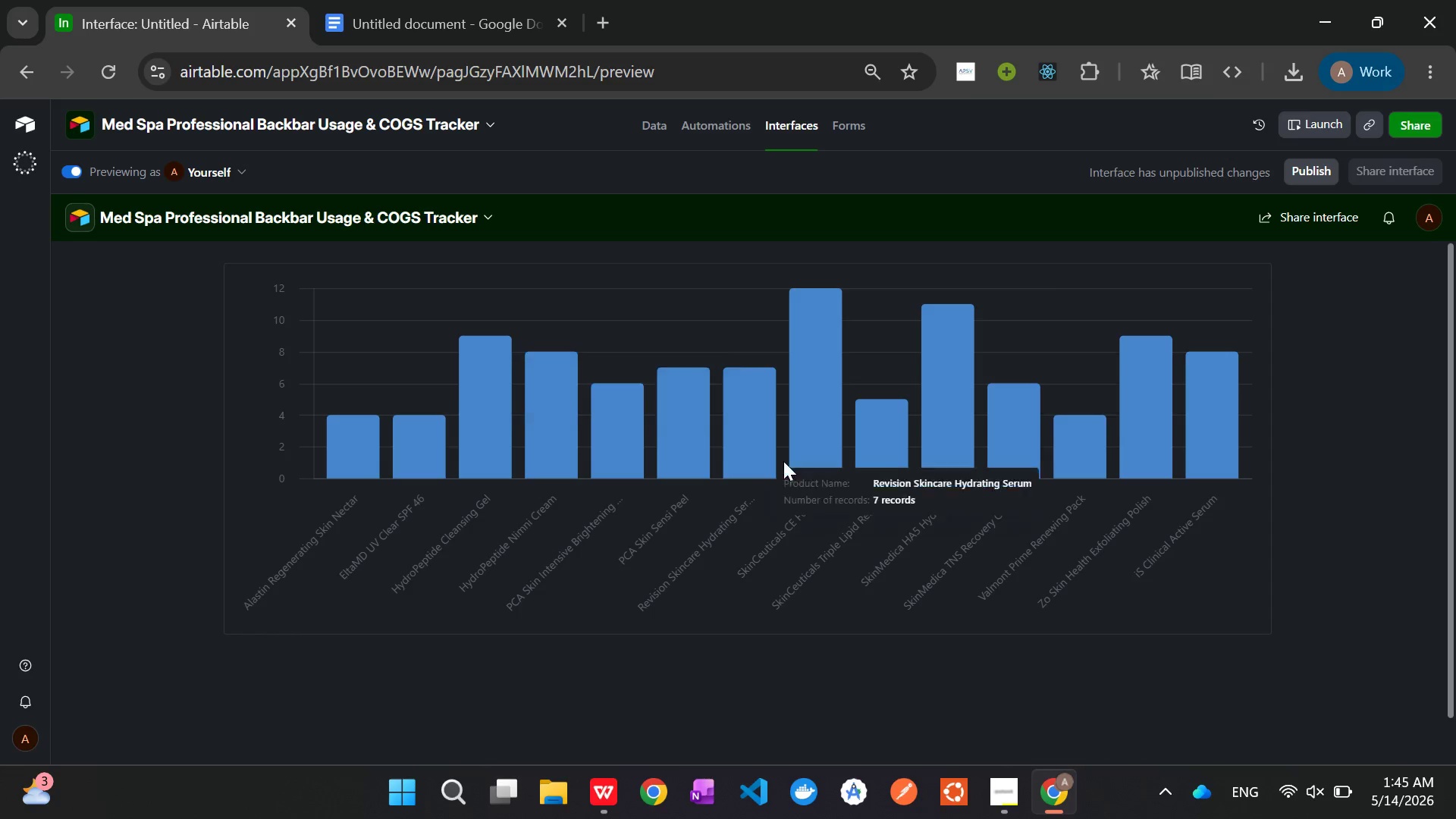 
left_click([655, 139])
 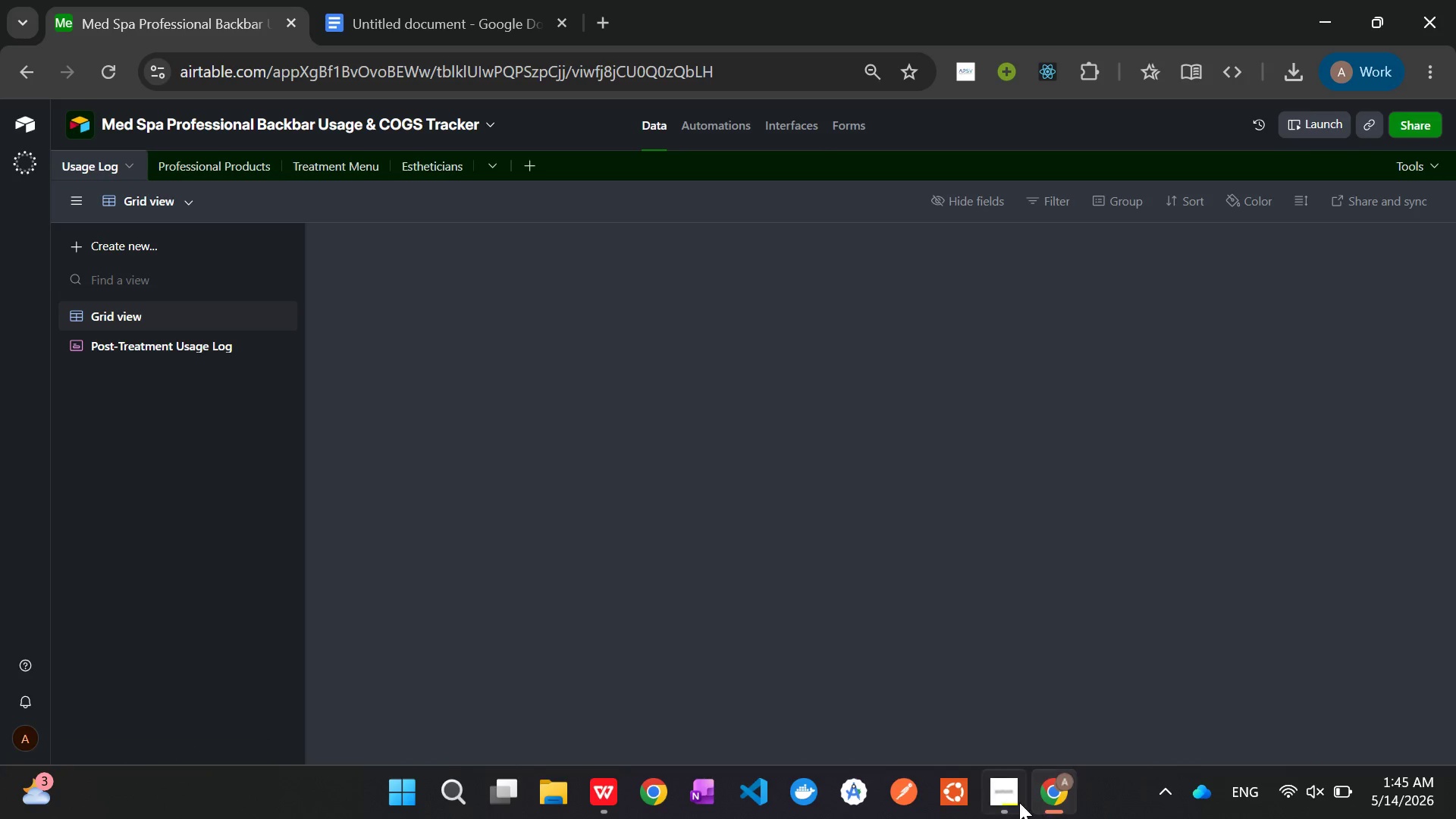 
scroll: coordinate [783, 461], scroll_direction: up, amount: 5.0
 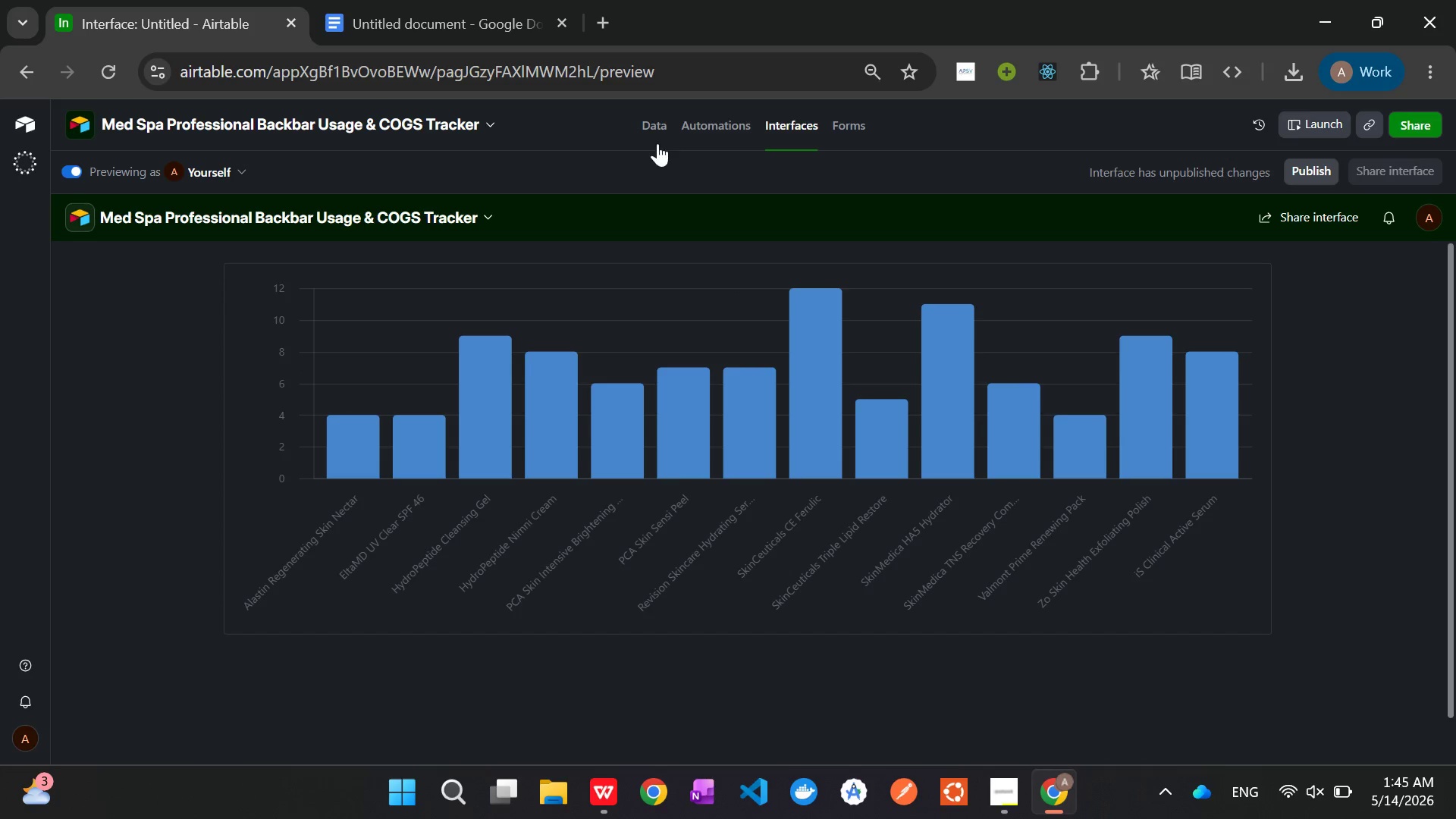 
left_click([1018, 802])